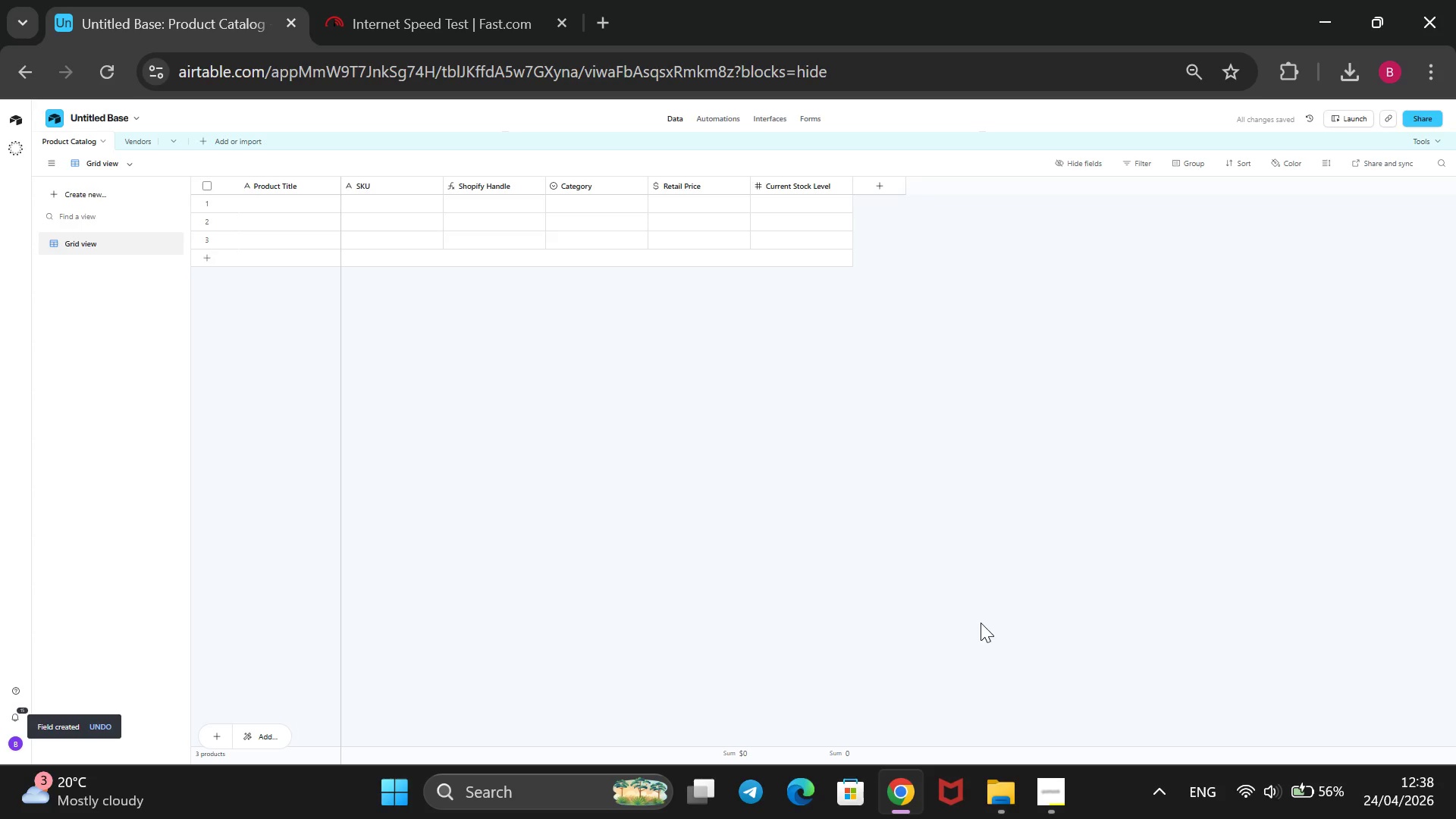 
wait(7.78)
 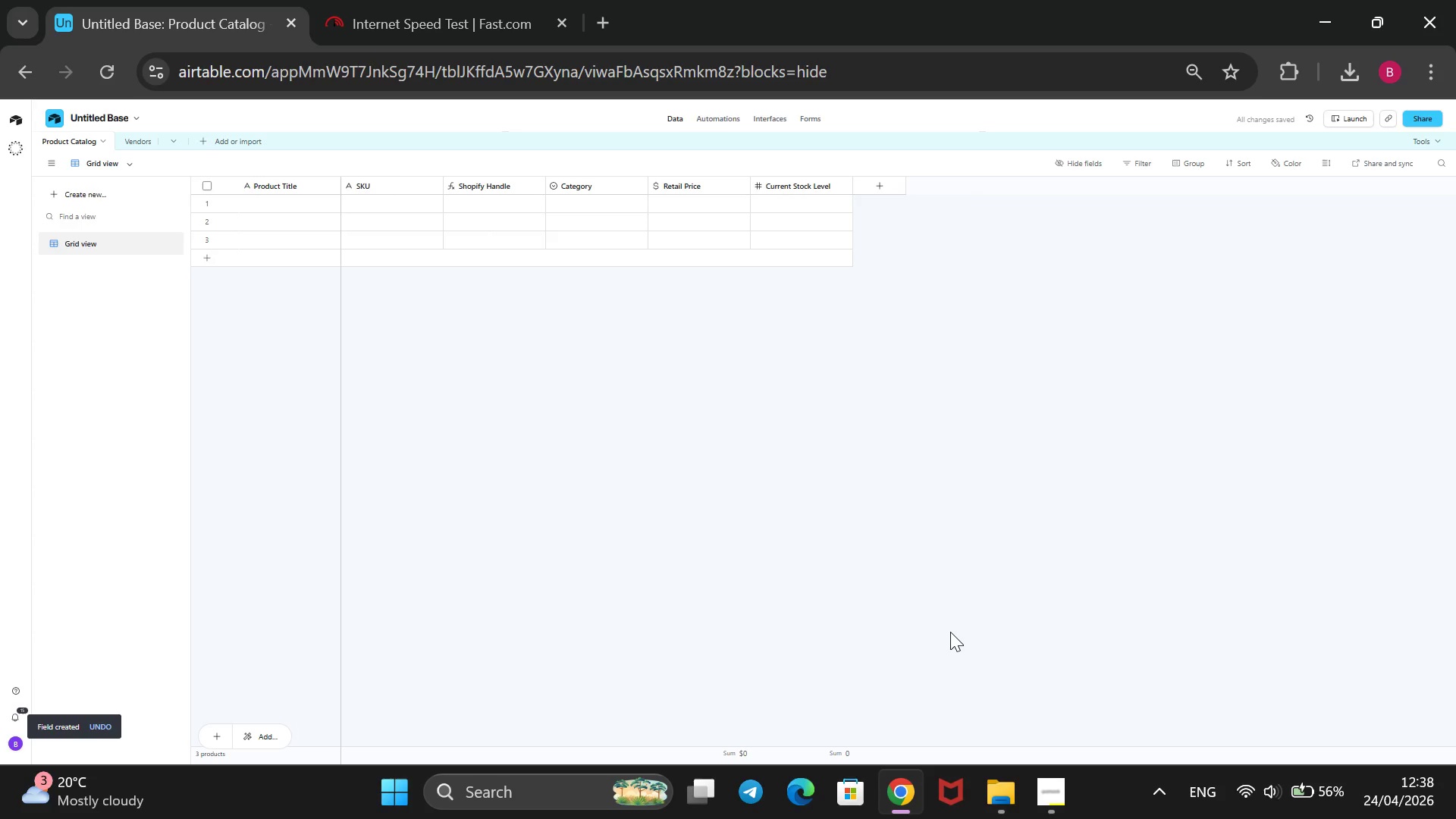 
left_click([880, 184])
 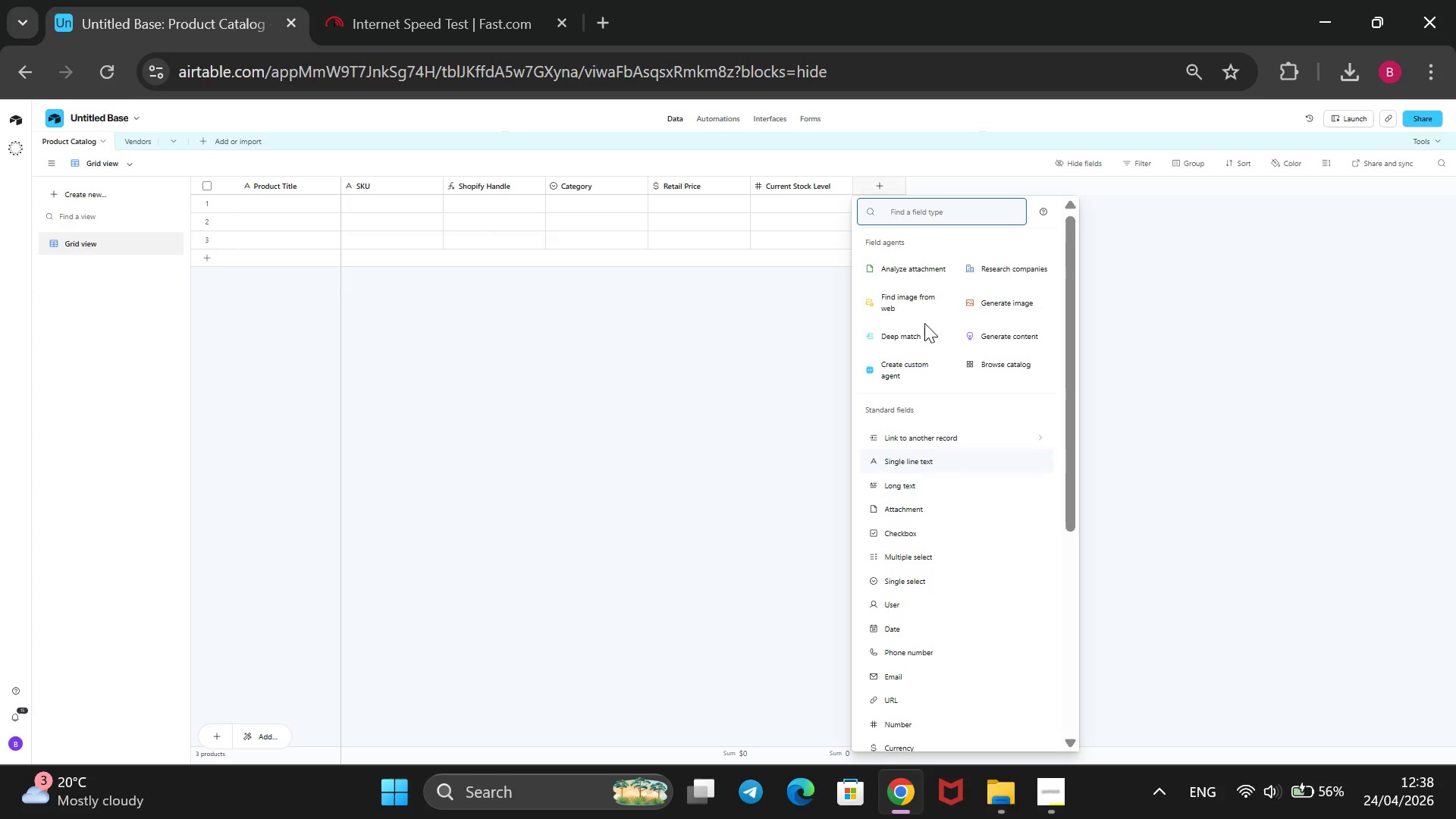 
left_click([909, 487])
 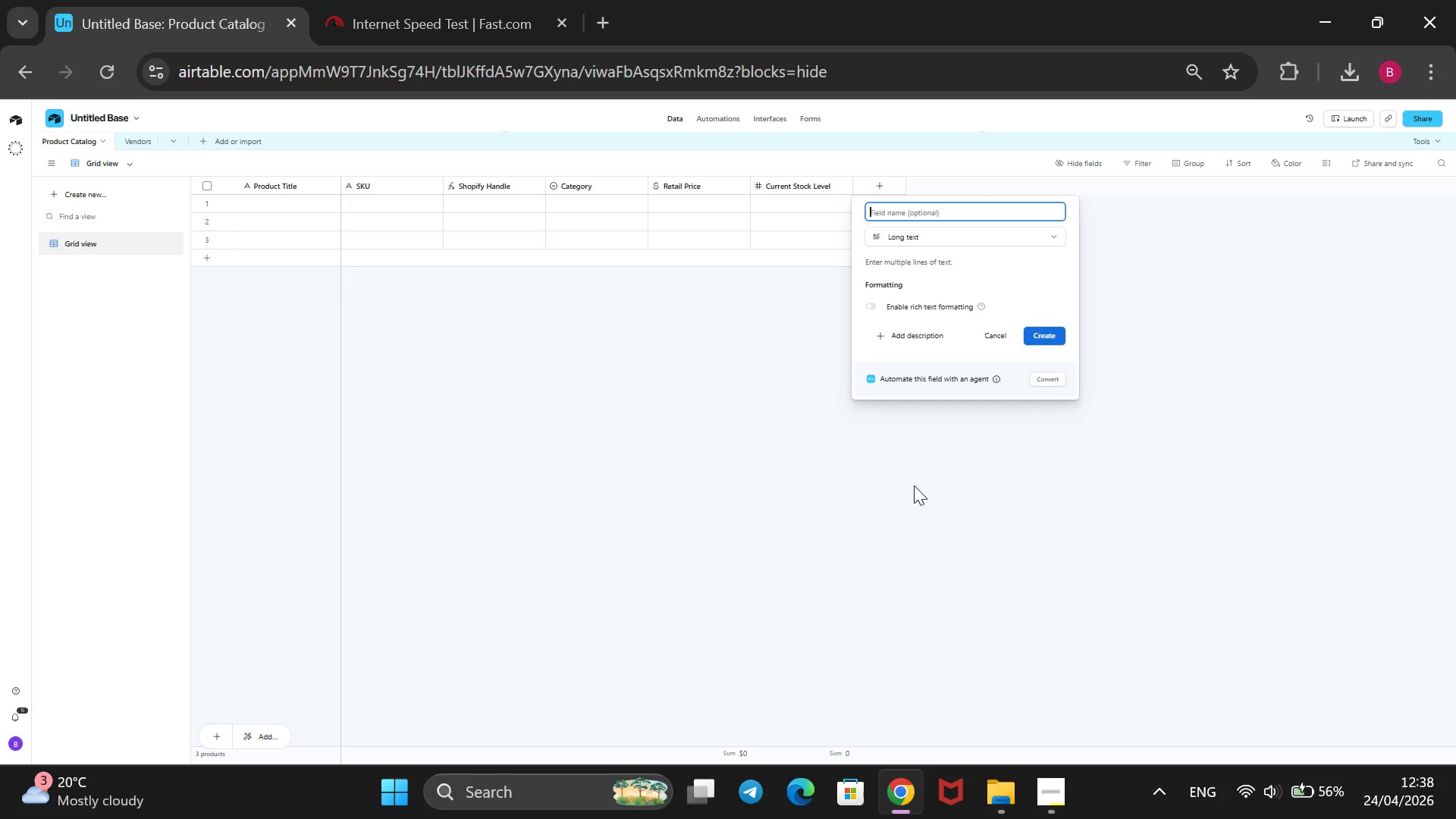 
type(SEO Meta-Description)
 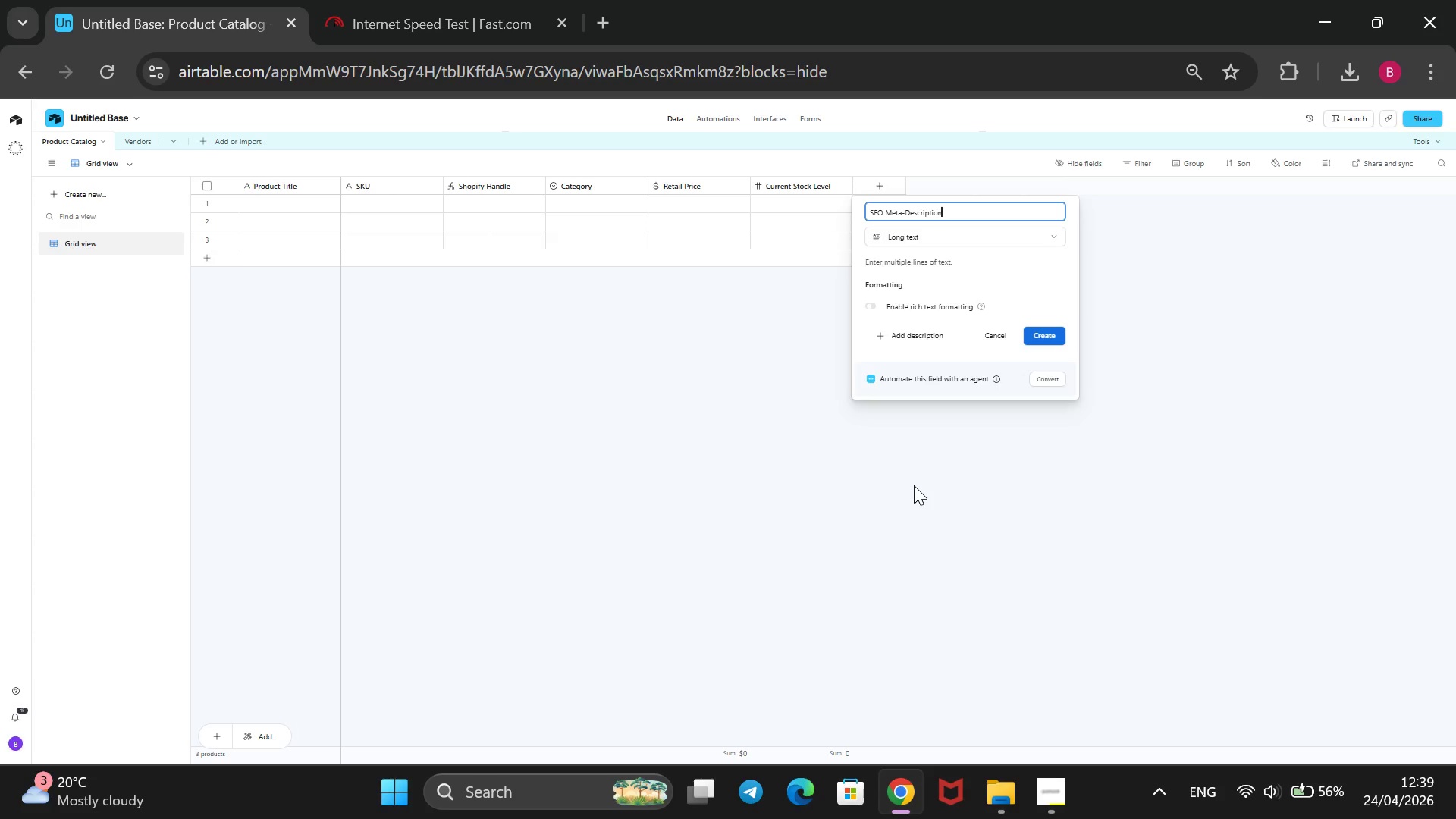 
key(Enter)
 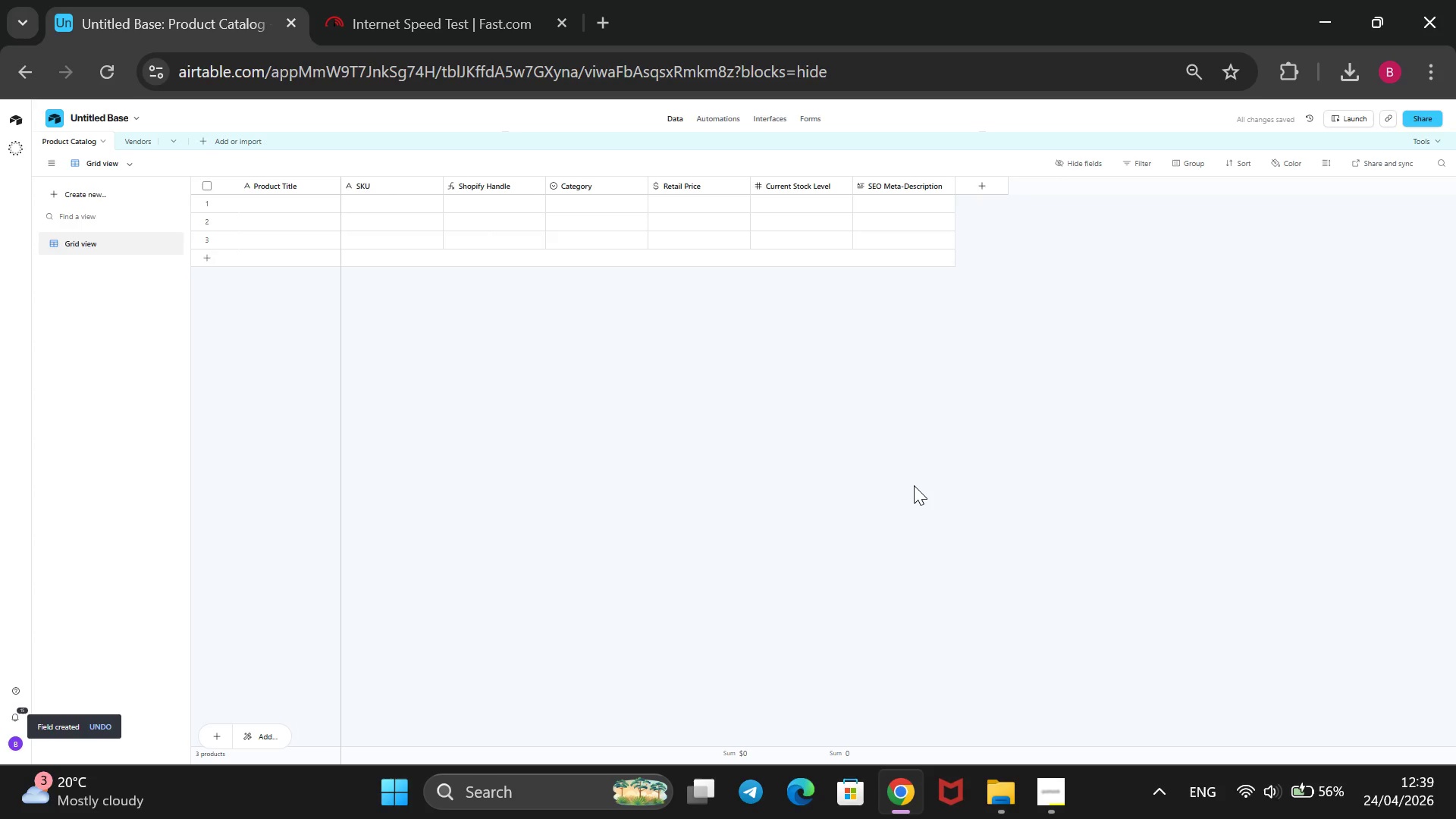 
wait(9.95)
 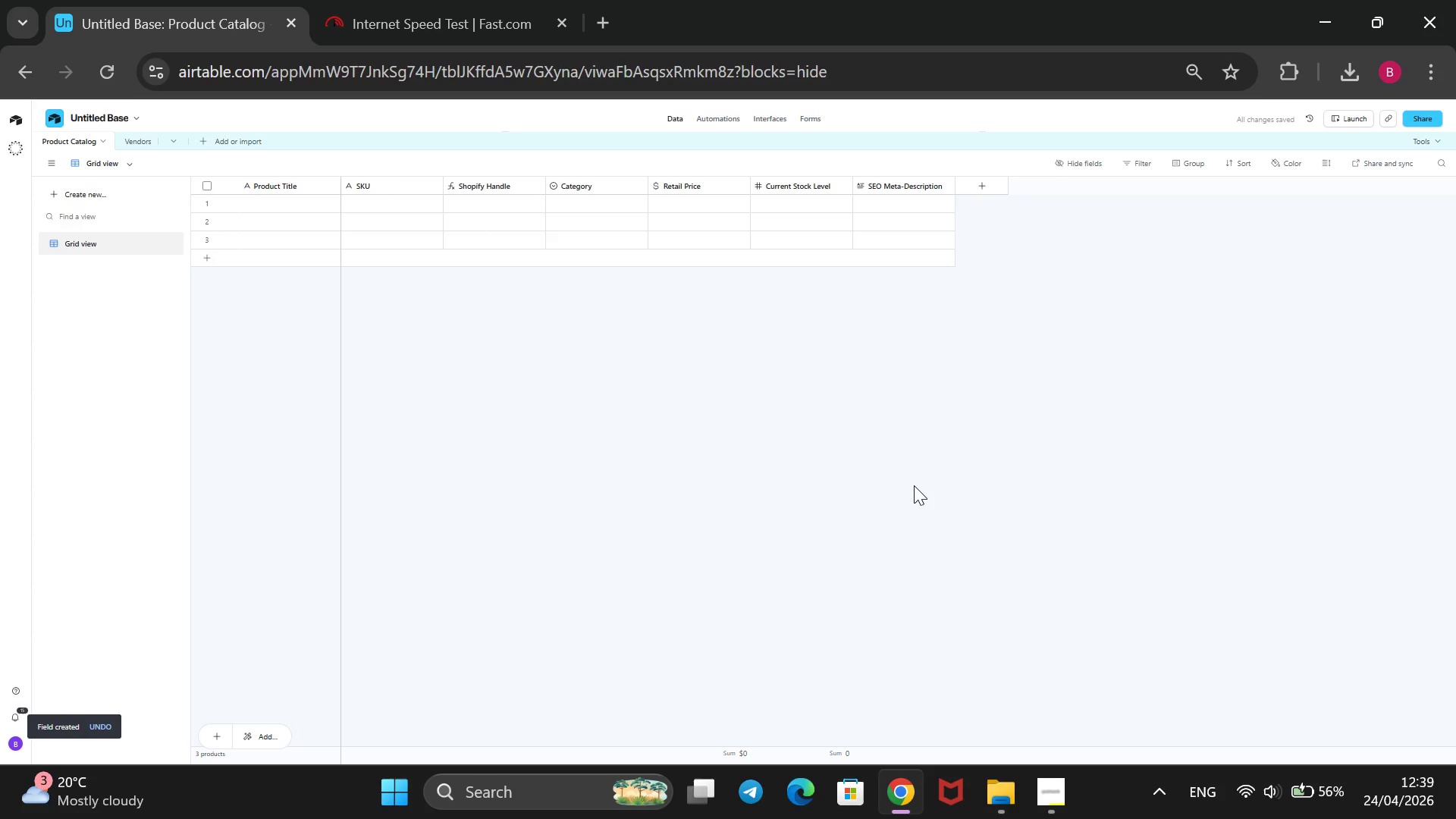 
left_click([990, 184])
 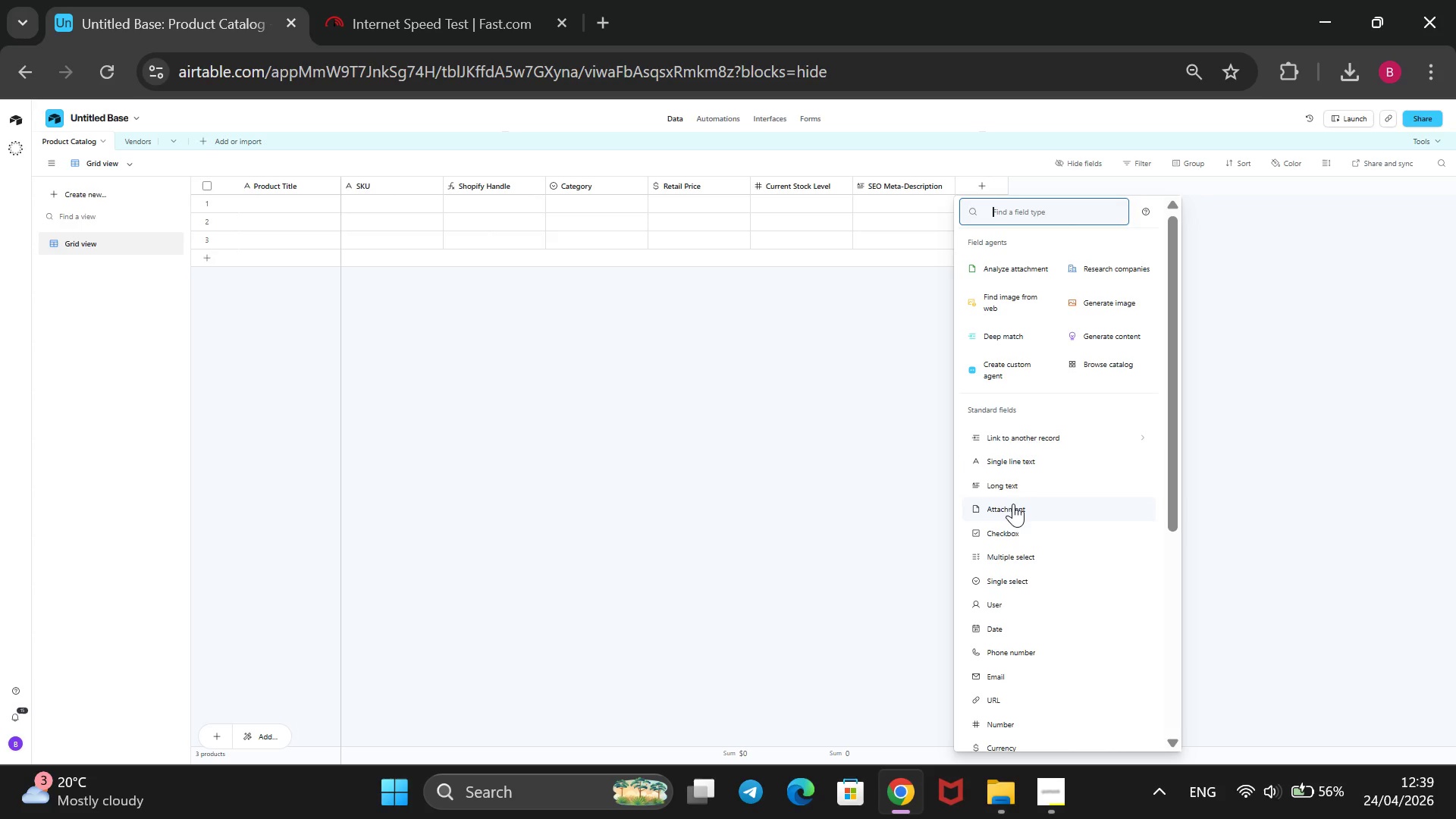 
left_click([1034, 438])
 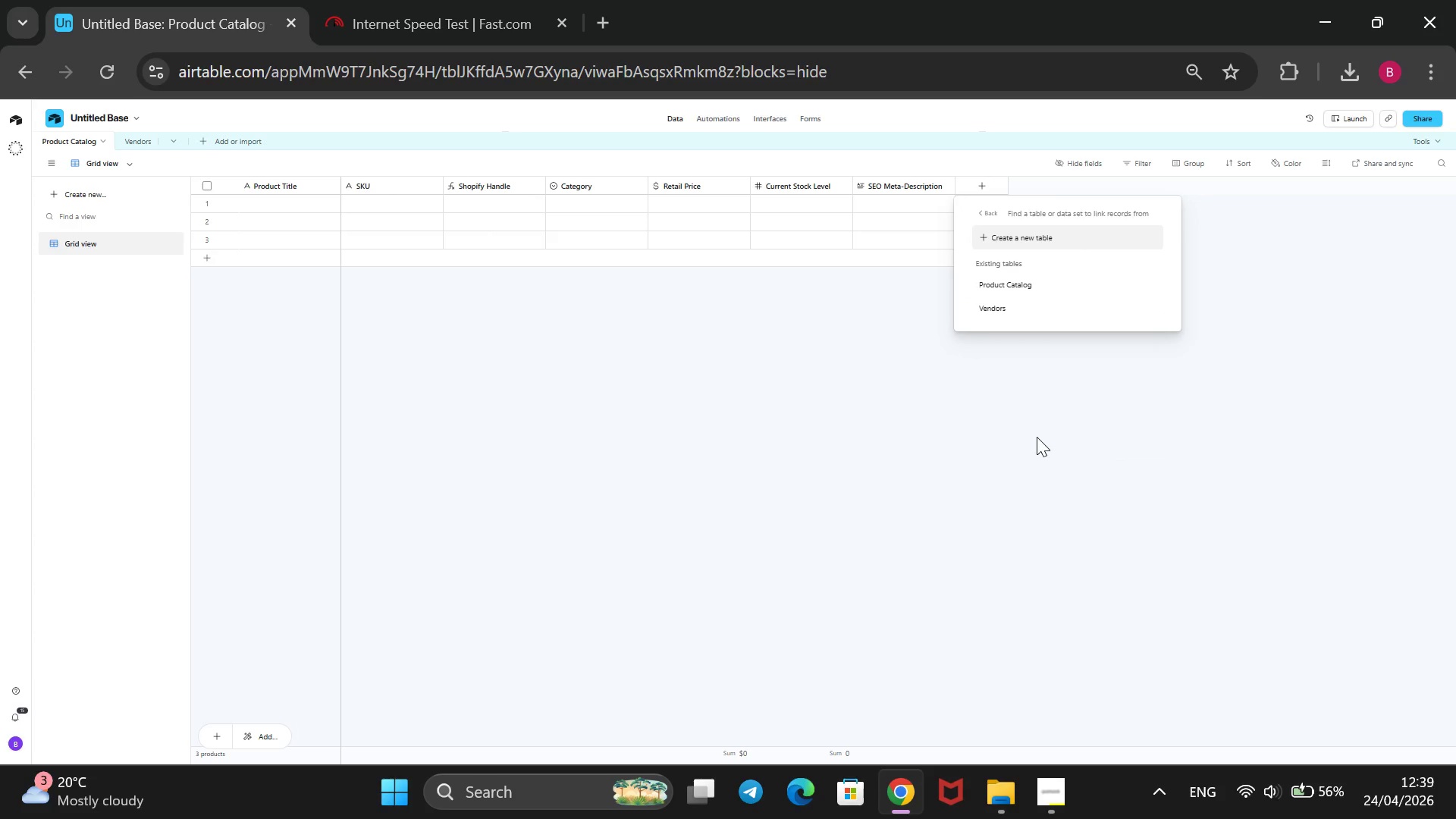 
wait(11.11)
 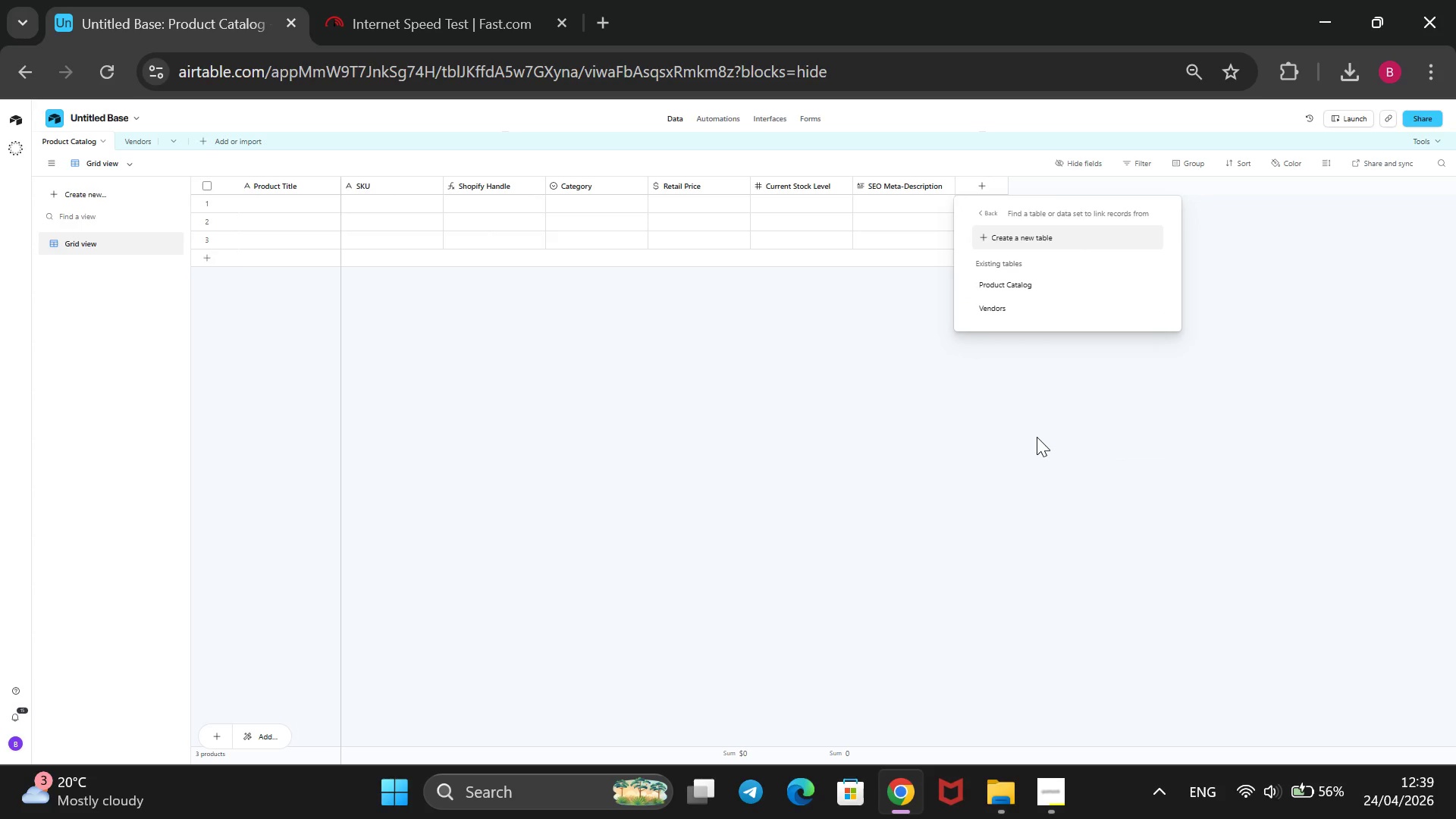 
left_click([991, 308])
 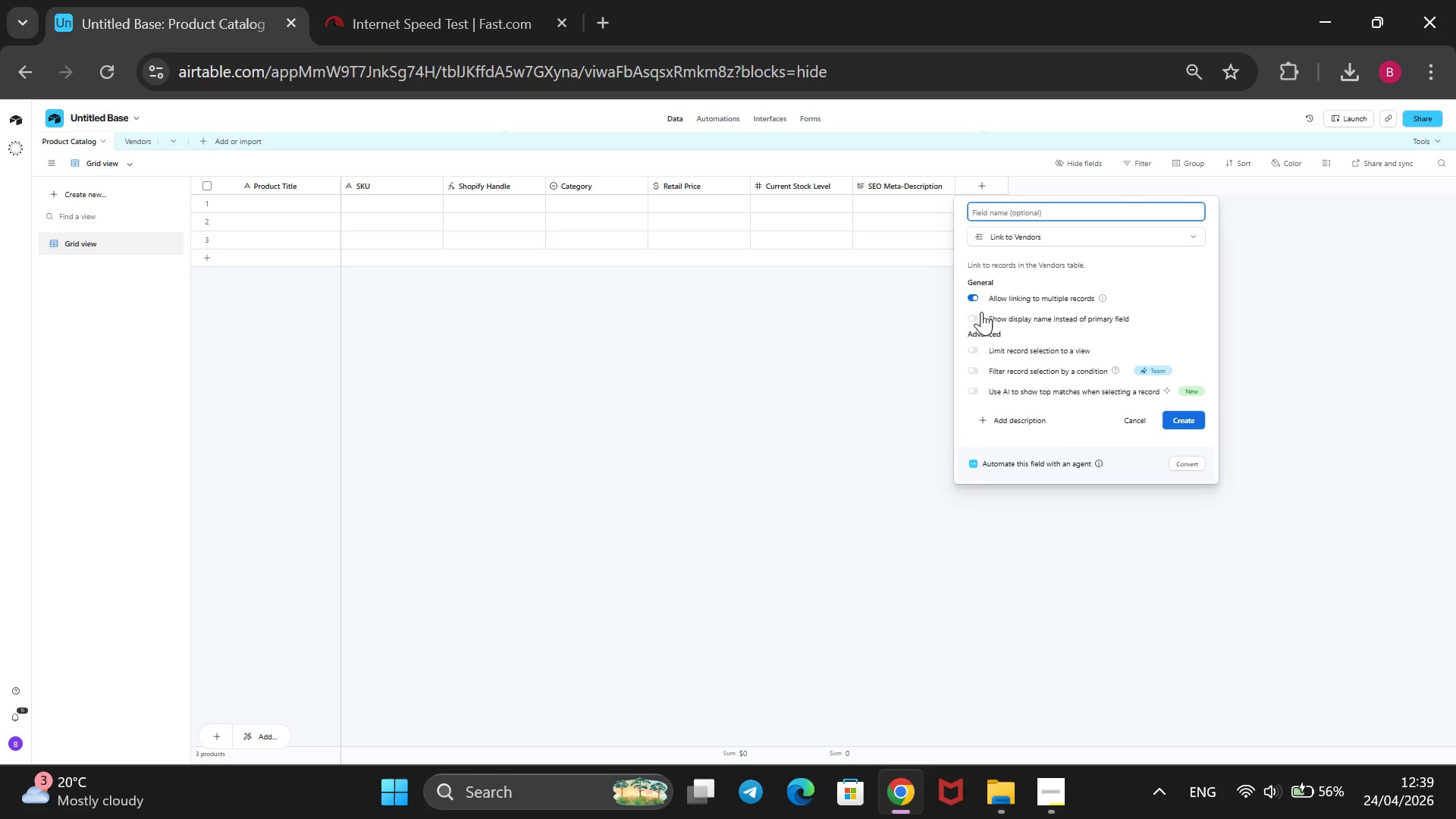 
type(Vendor)
 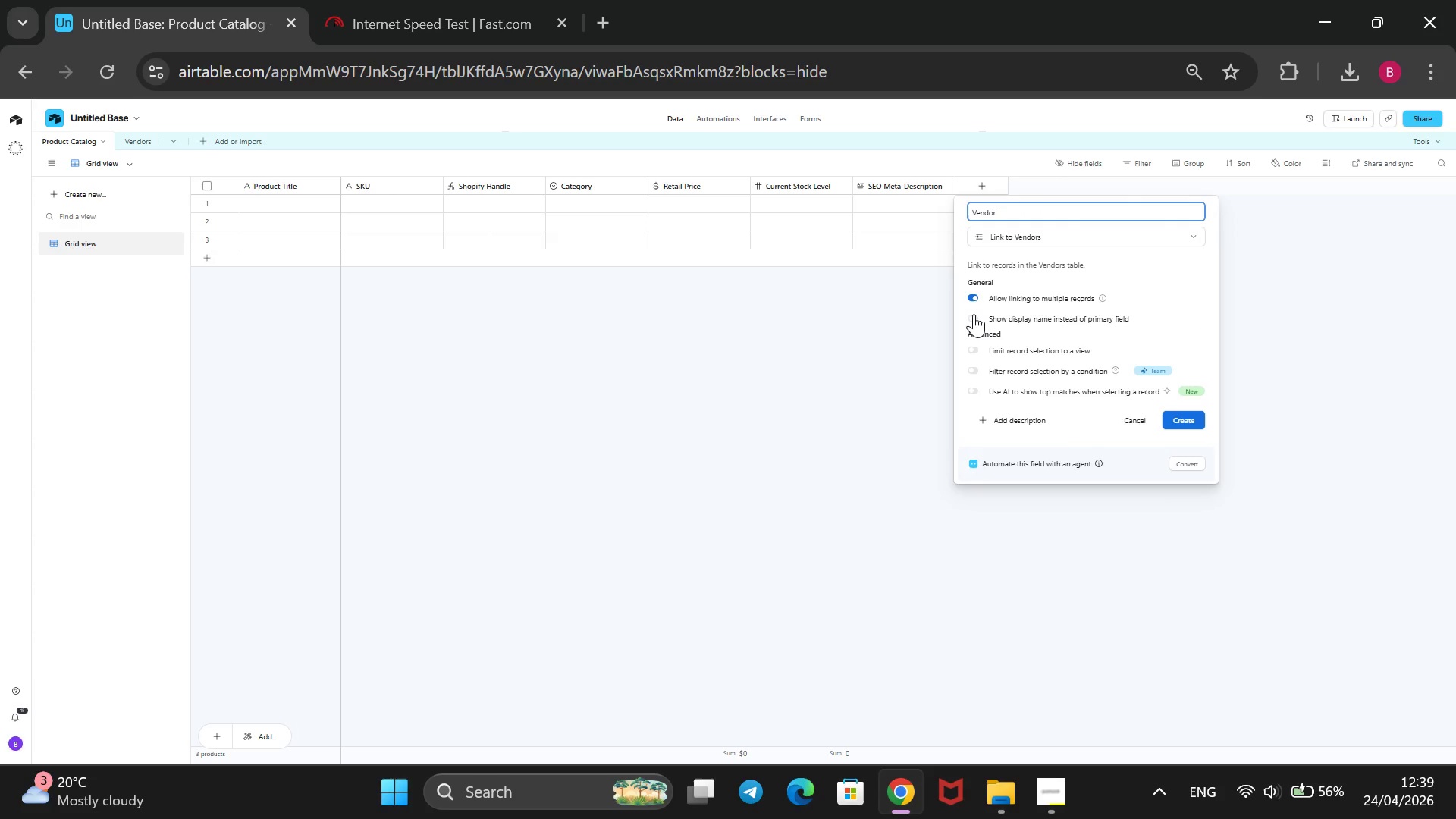 
key(Enter)
 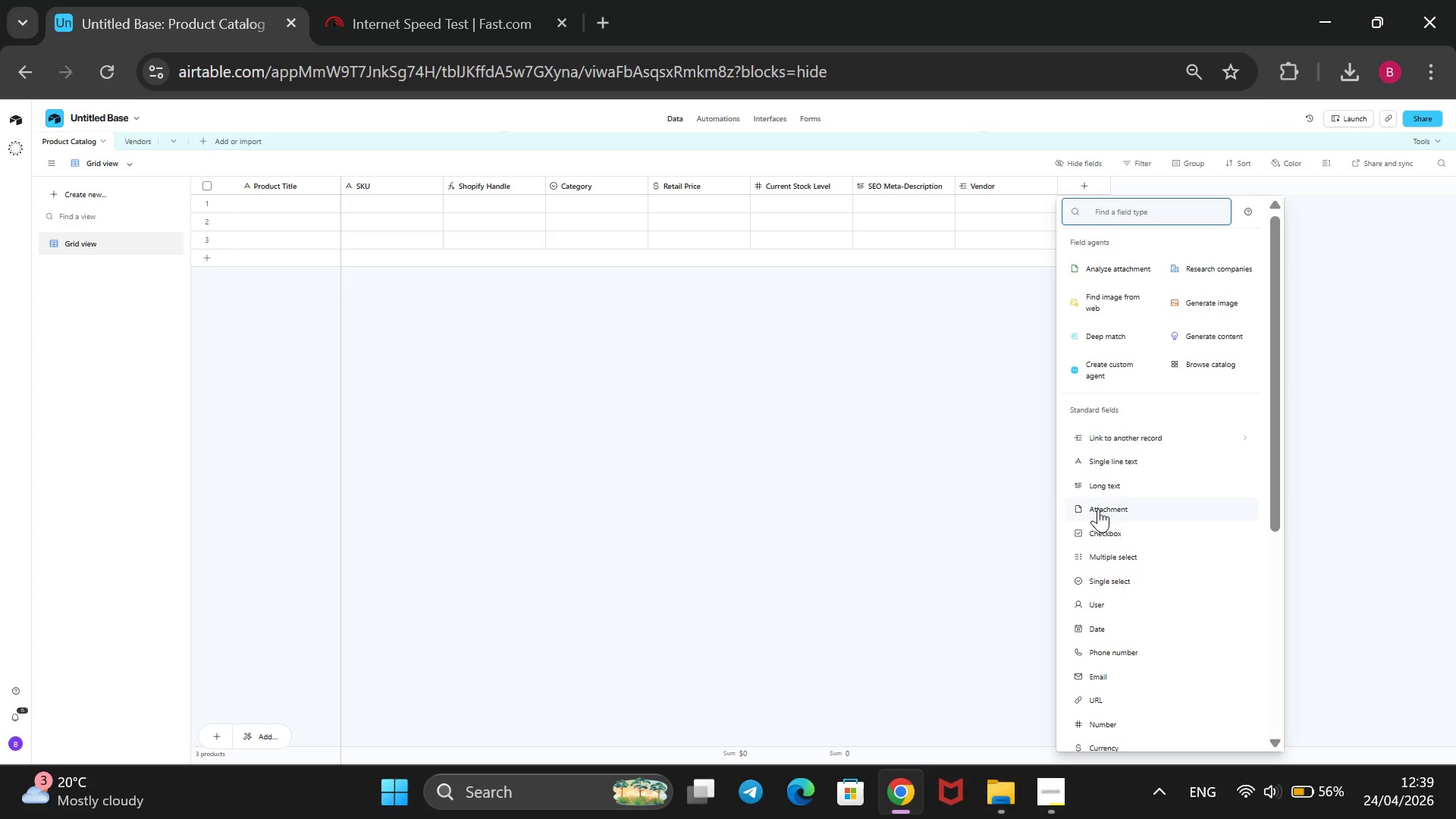 
wait(16.67)
 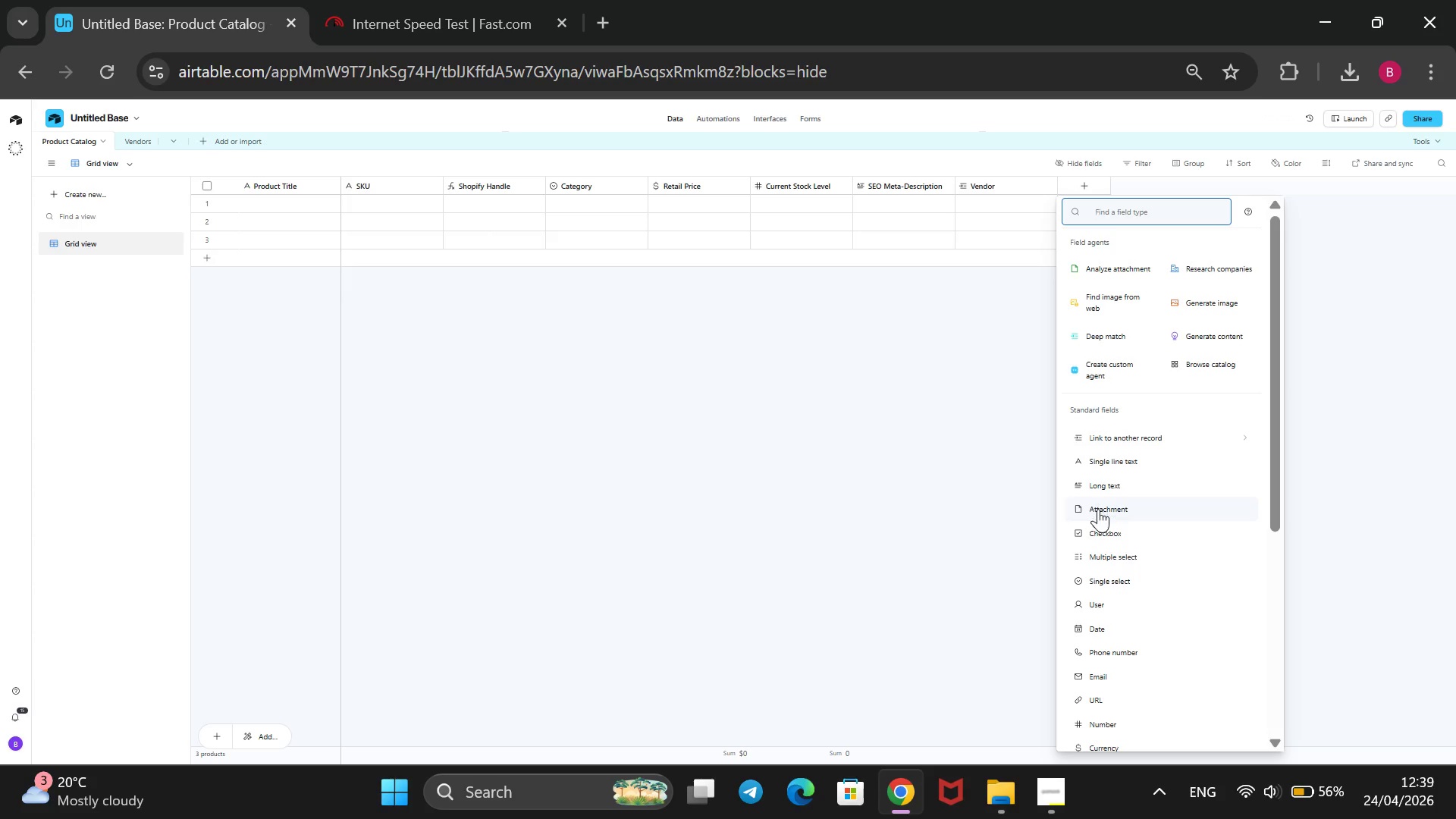 
scroll: coordinate [1103, 598], scroll_direction: down, amount: 1.0
 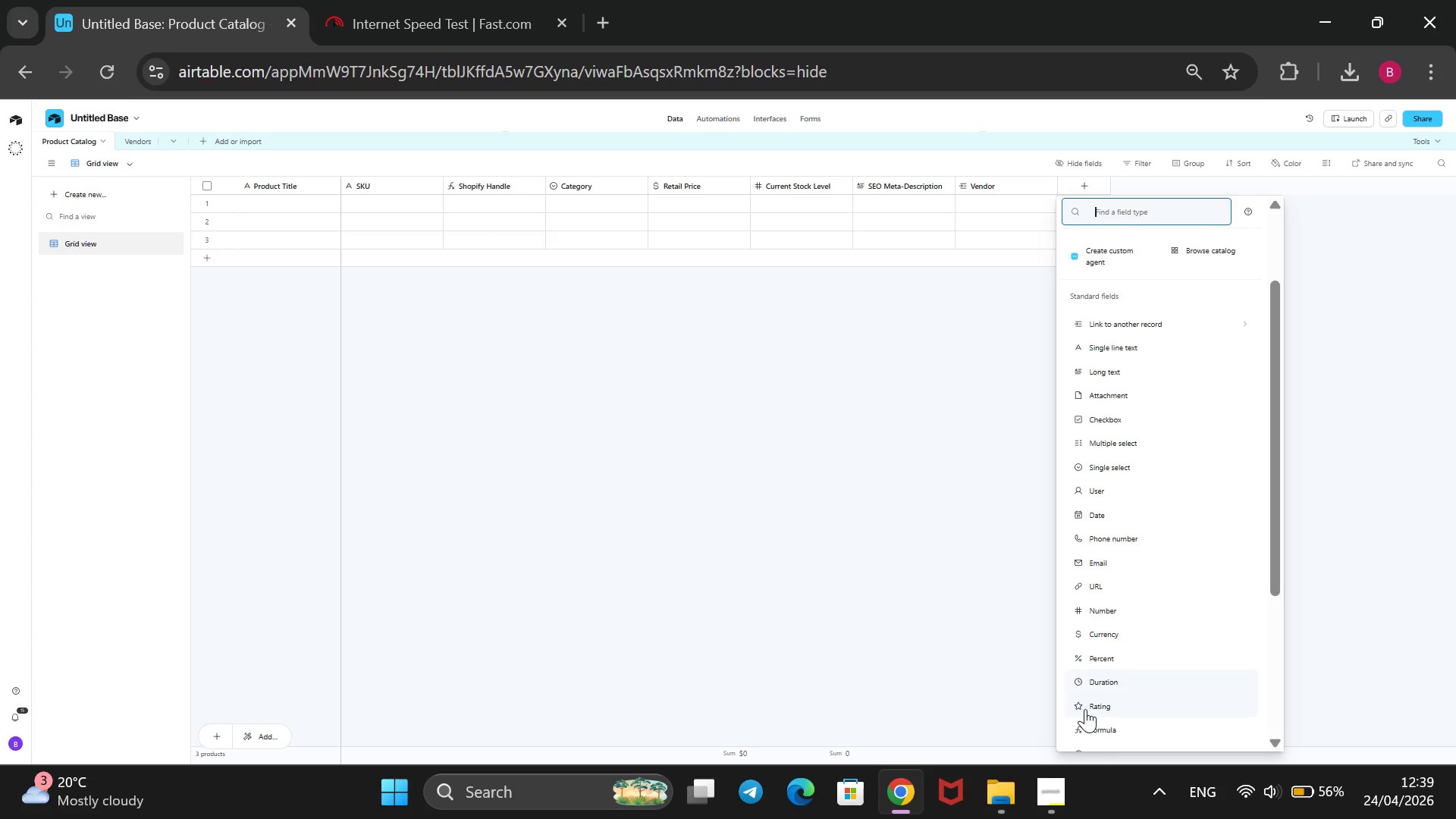 
left_click([1083, 725])
 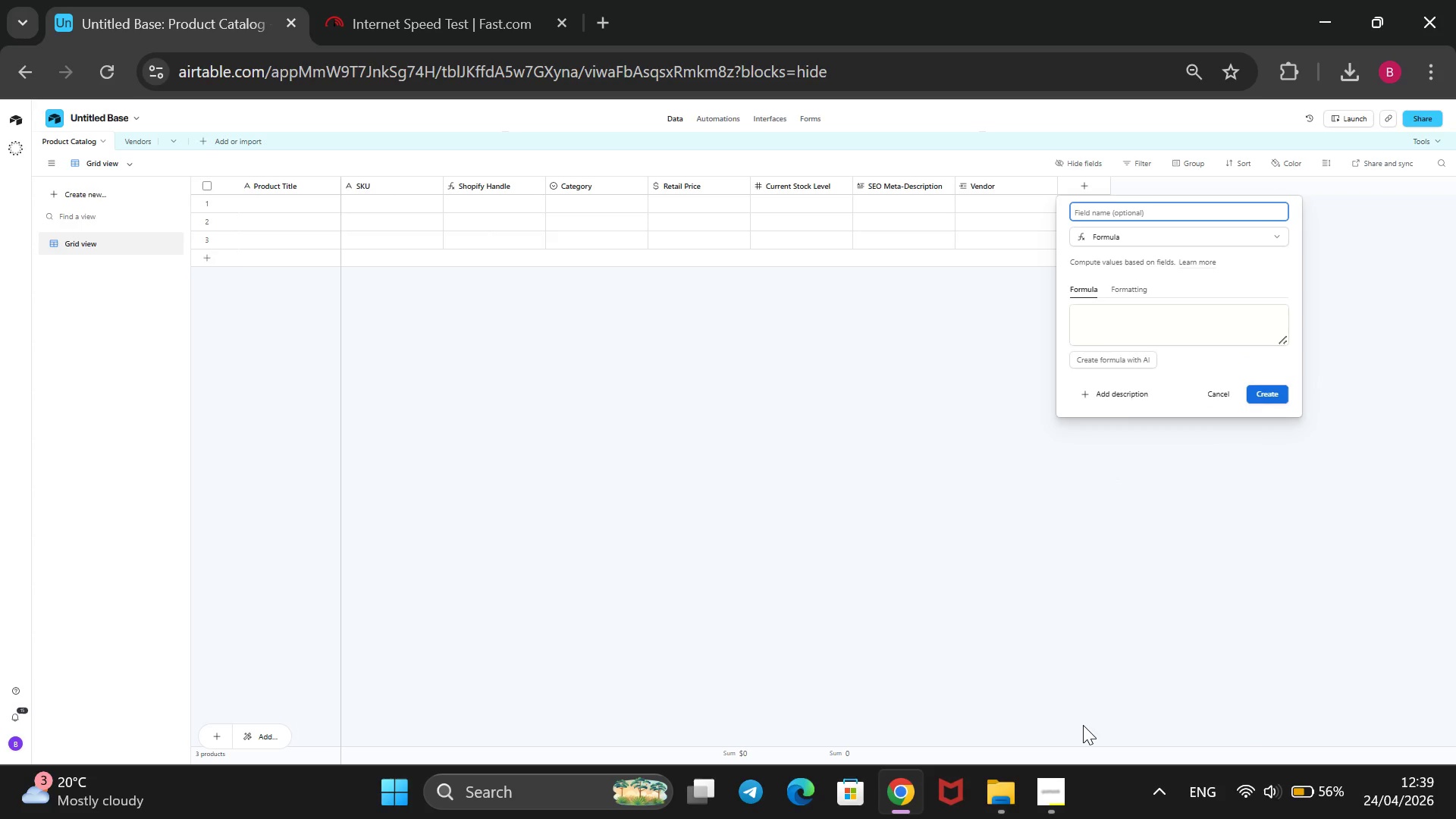 
type(Sync Readiness)
 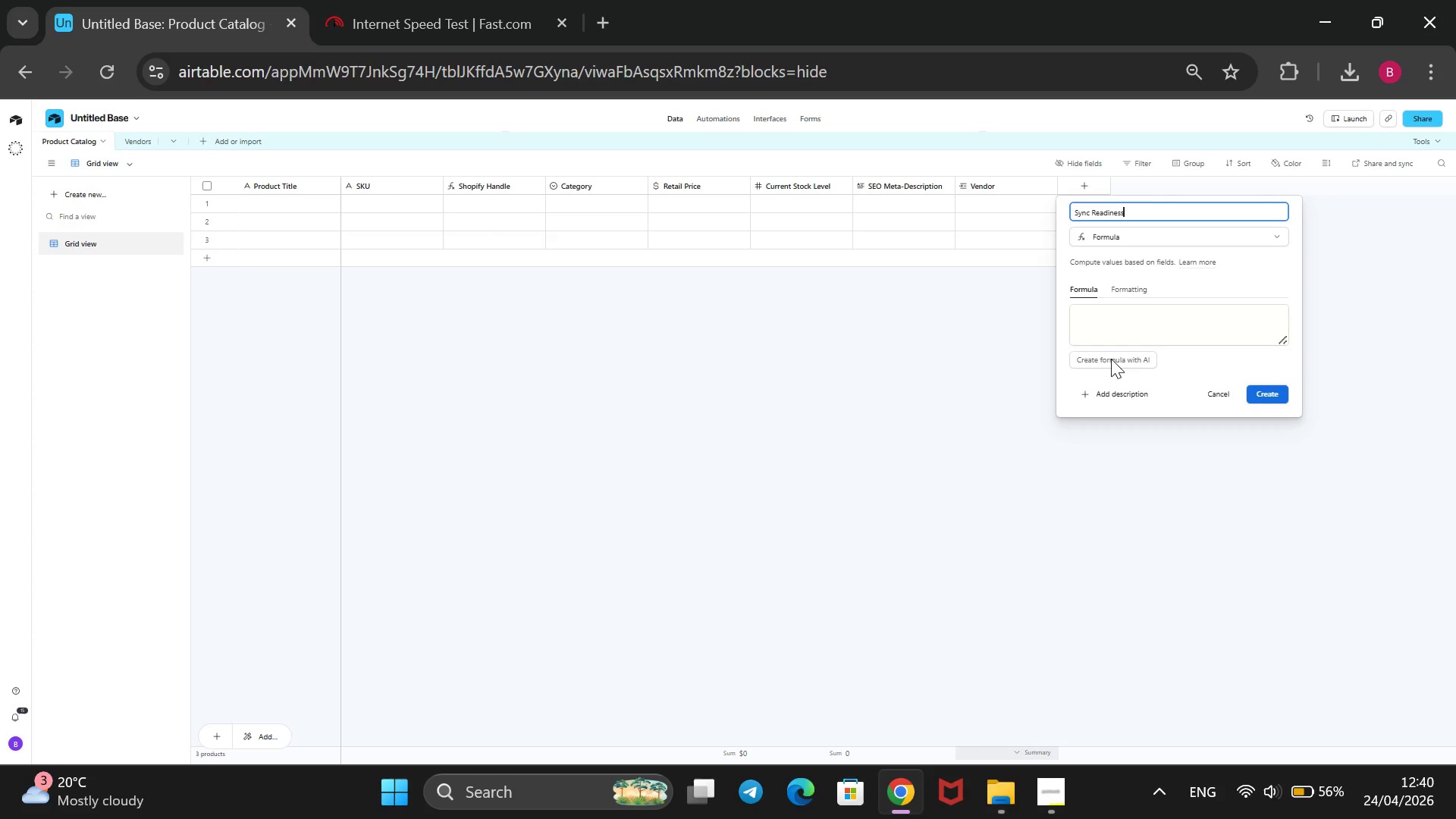 
left_click([1102, 317])